 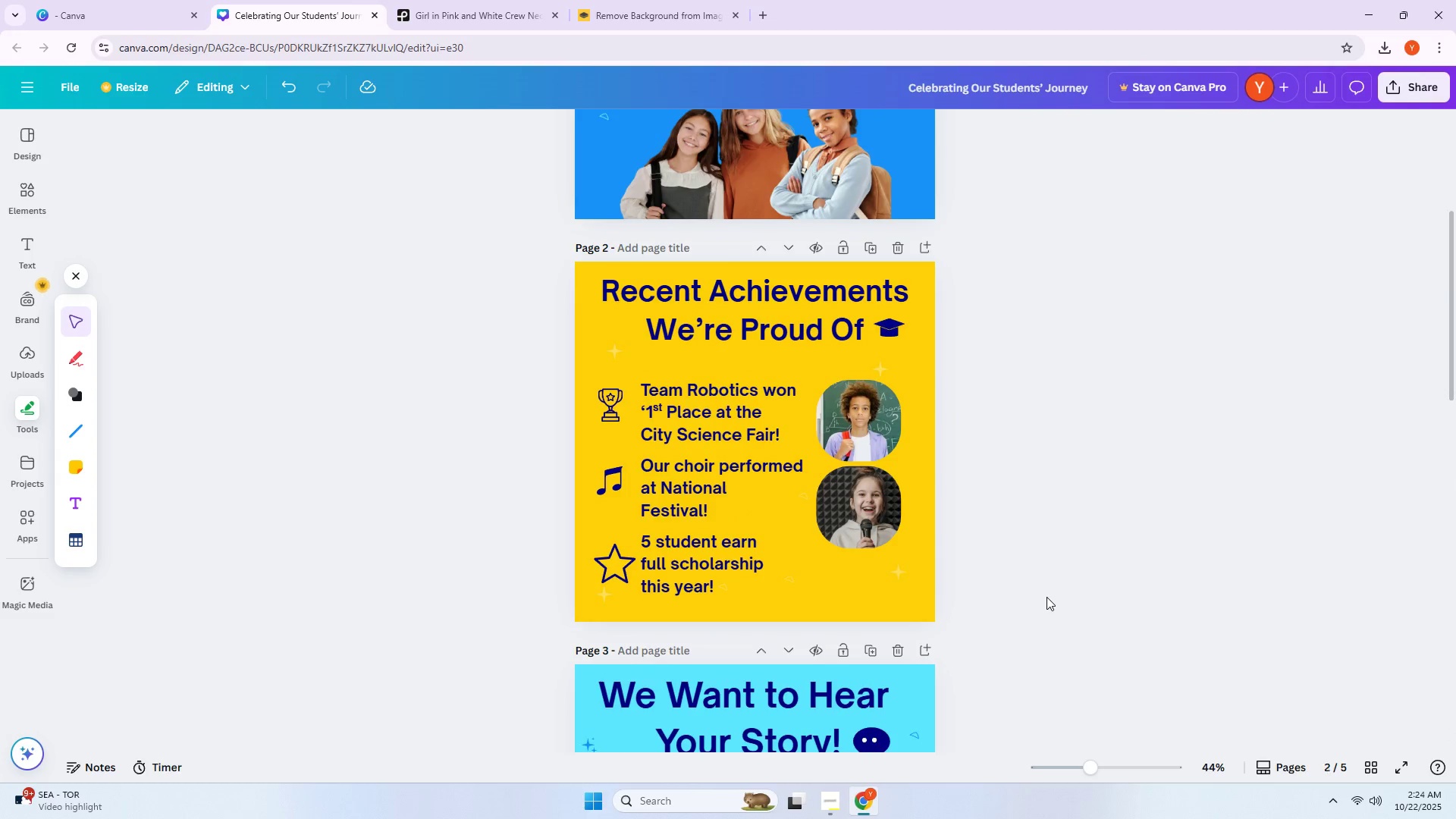 
scroll: coordinate [1048, 592], scroll_direction: up, amount: 7.0
 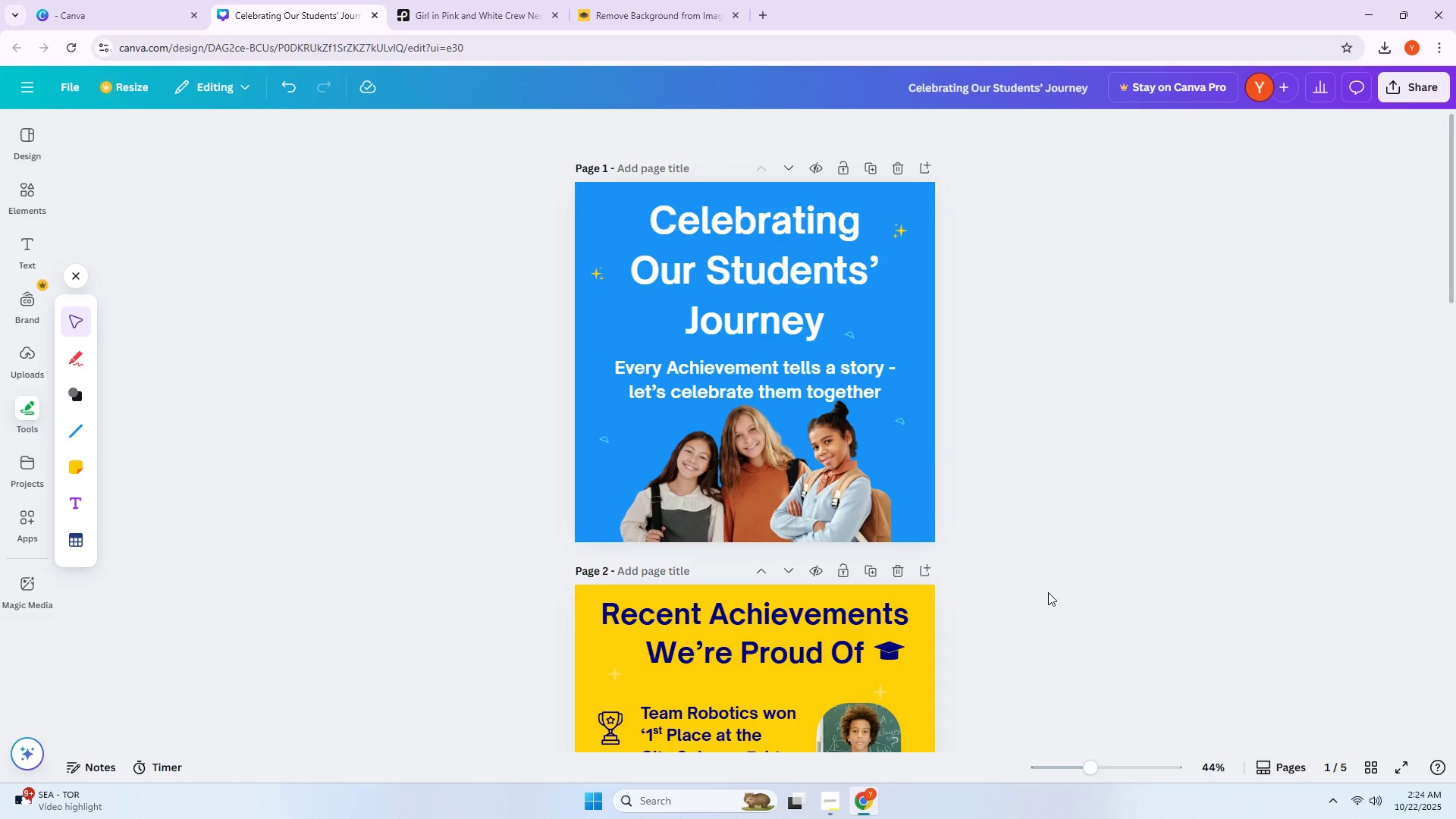 
wait(6.2)
 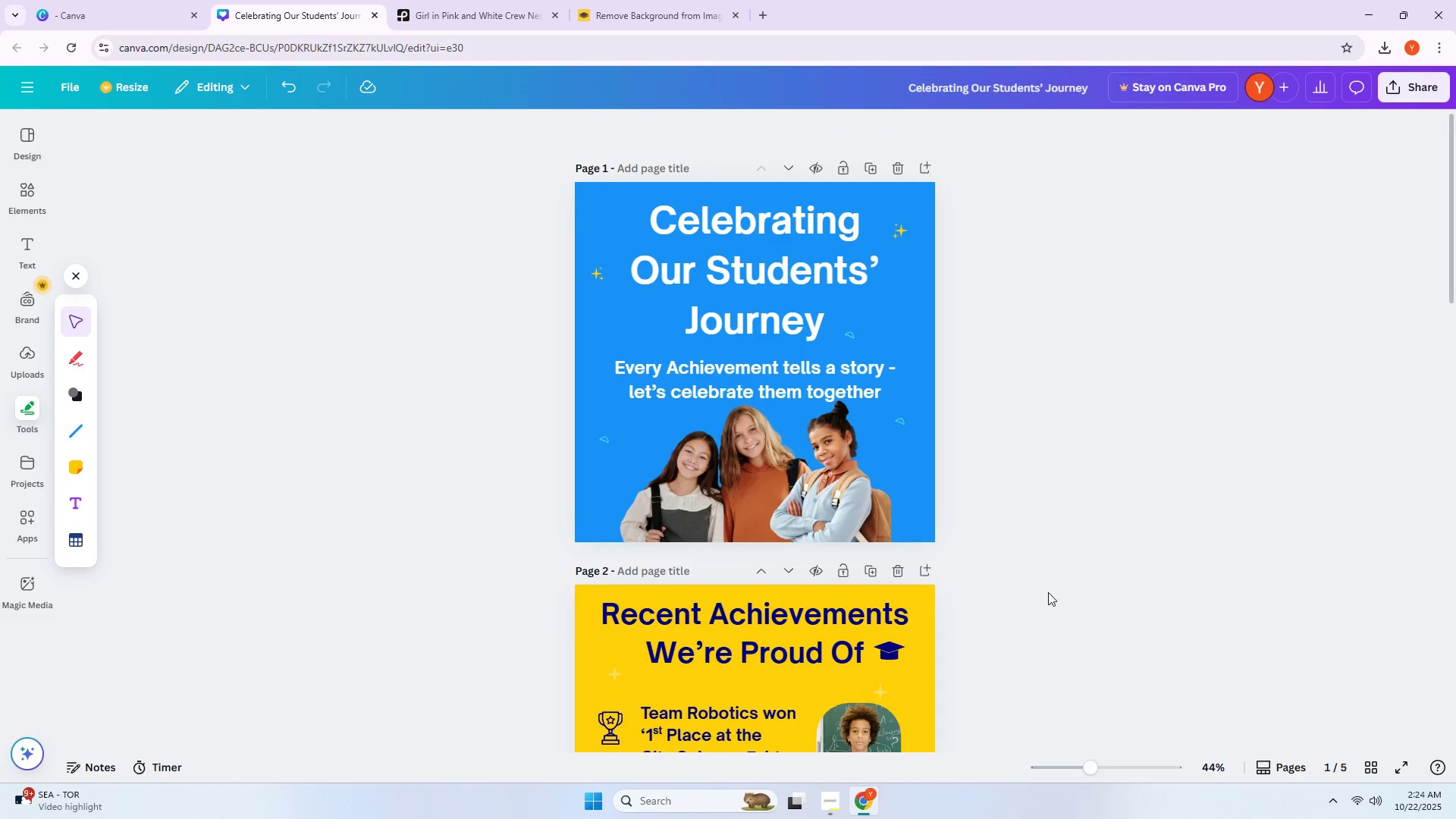 
key(Alt+AltLeft)
 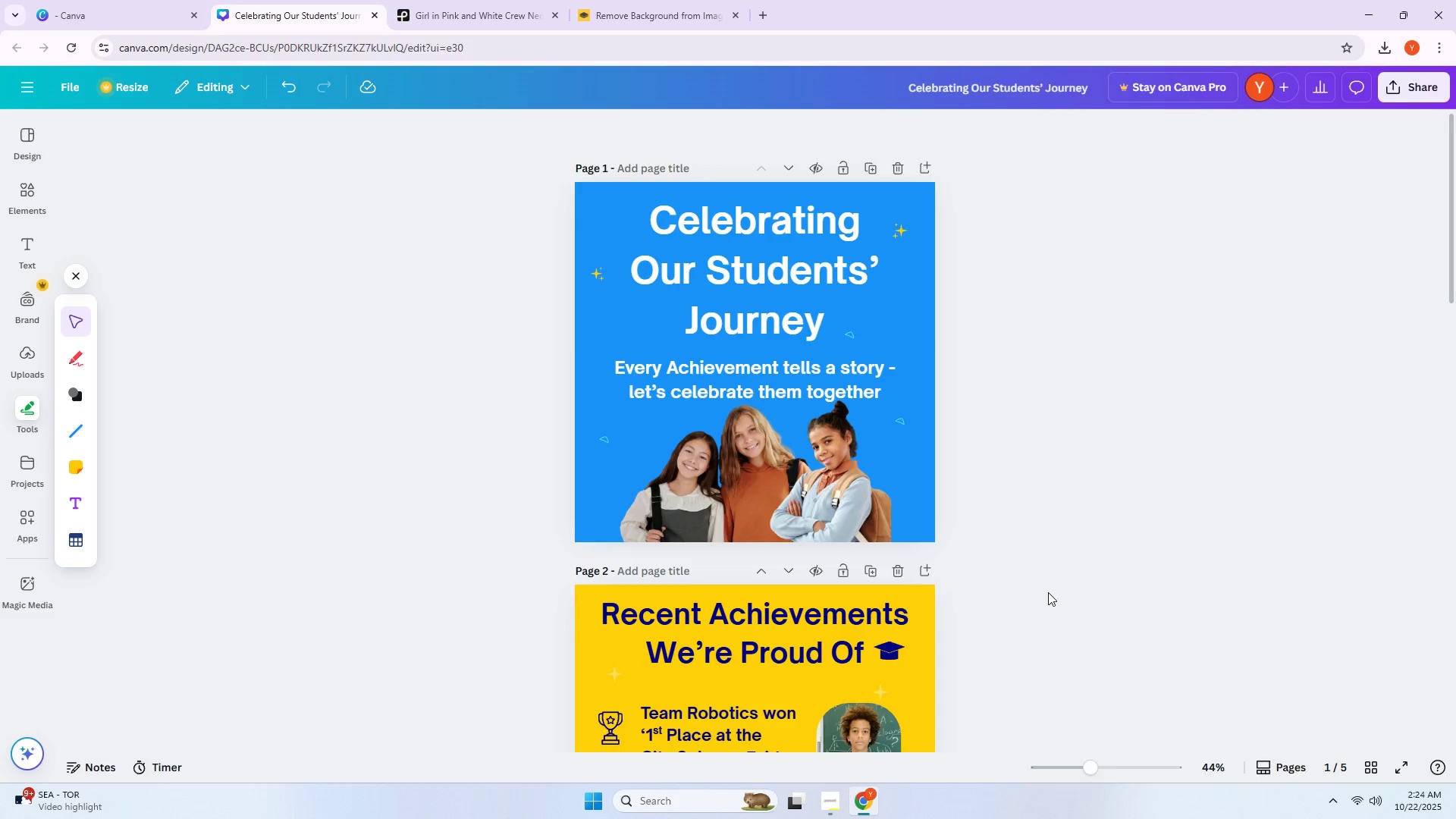 
key(Alt+Tab)